 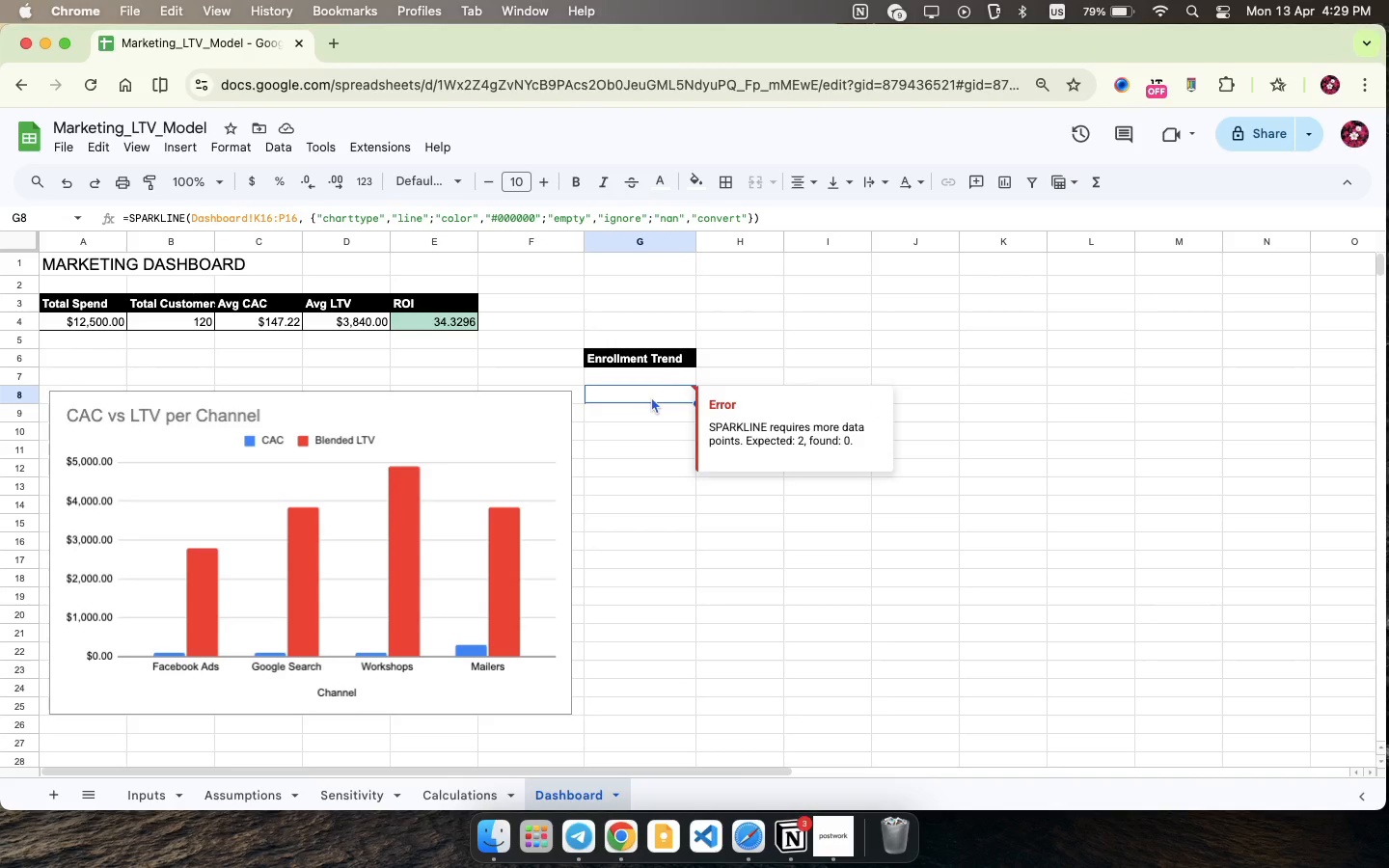 
left_click([651, 396])
 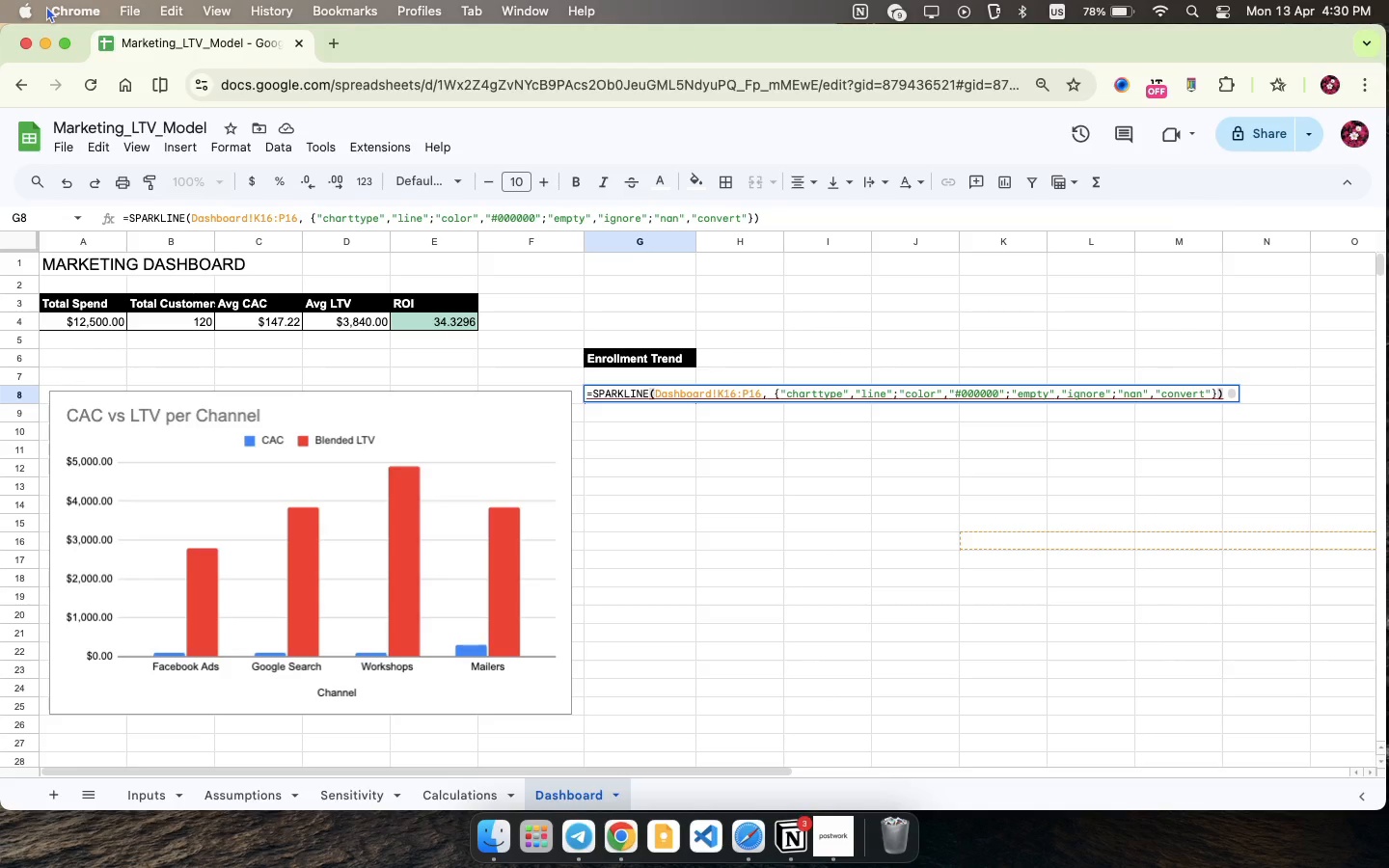 
wait(43.87)
 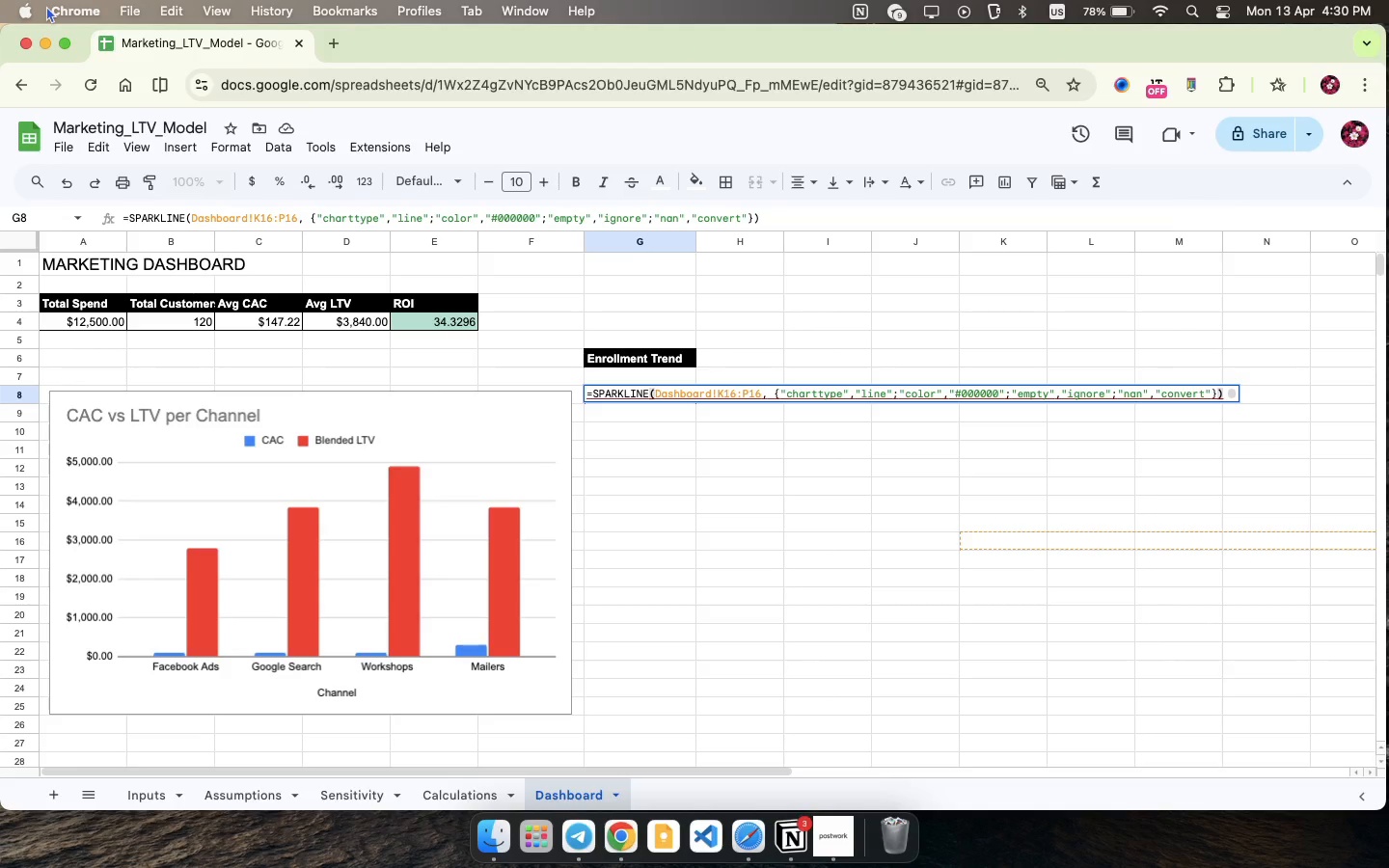 
left_click([436, 792])
 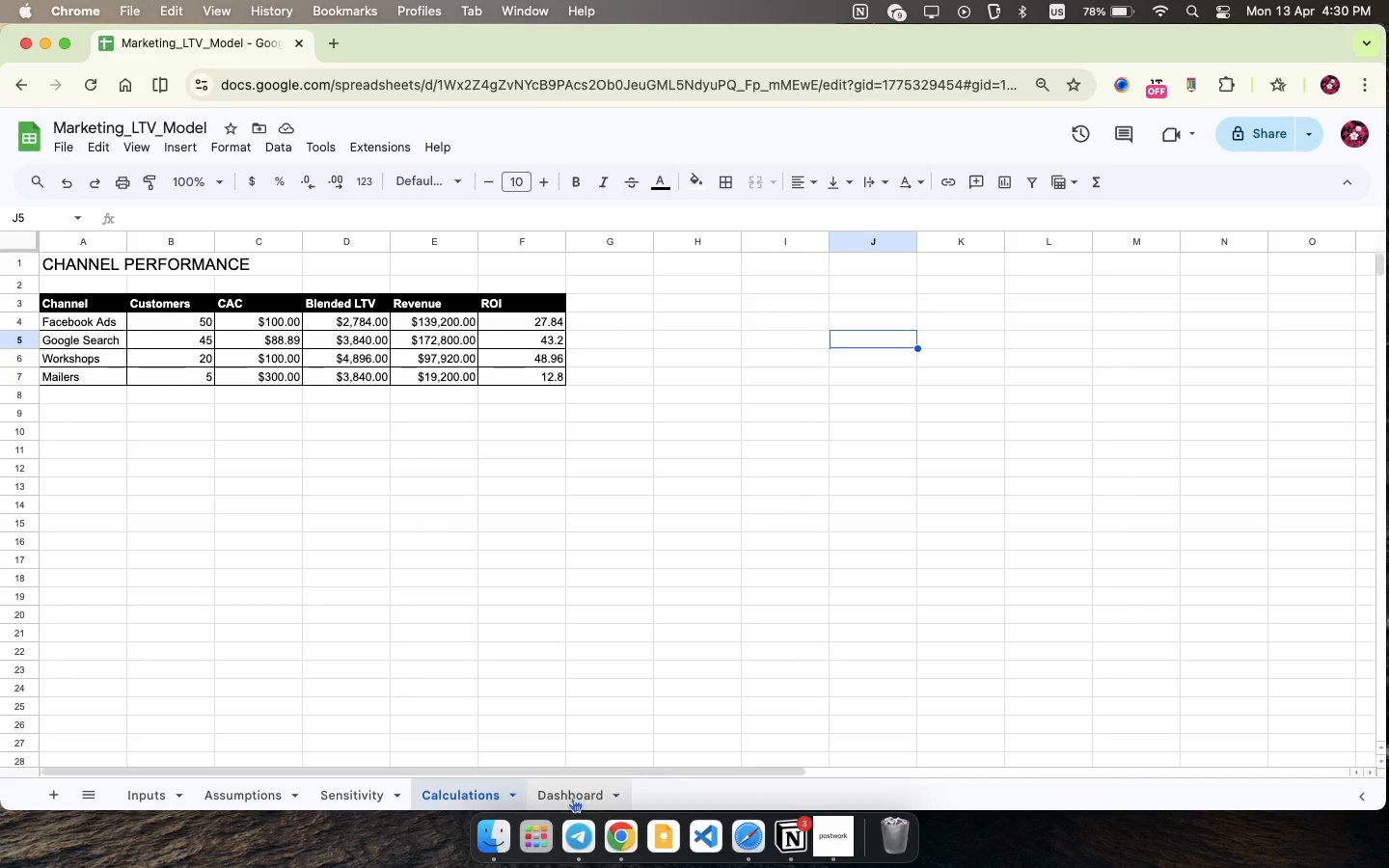 
wait(7.12)
 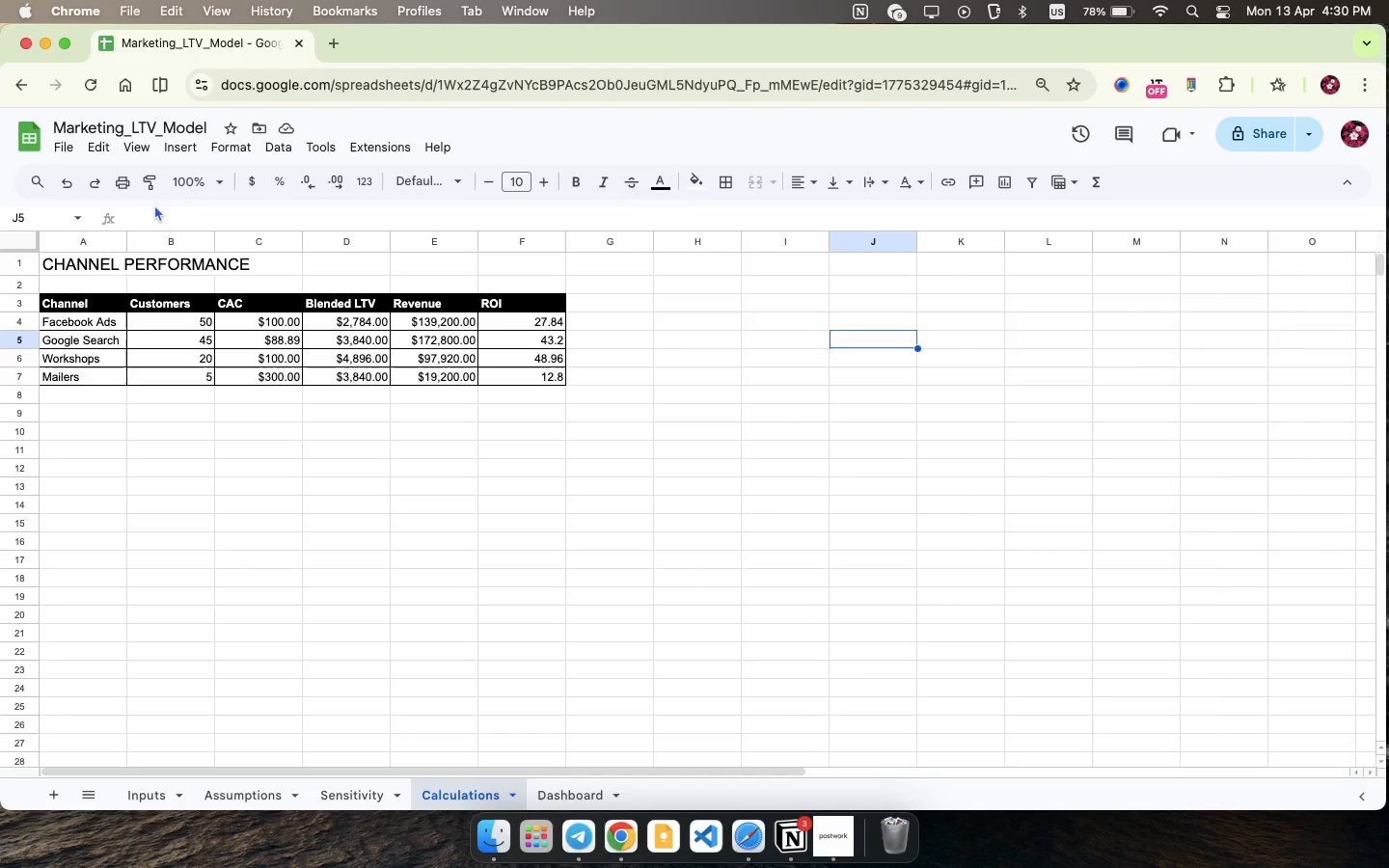 
left_click([572, 798])
 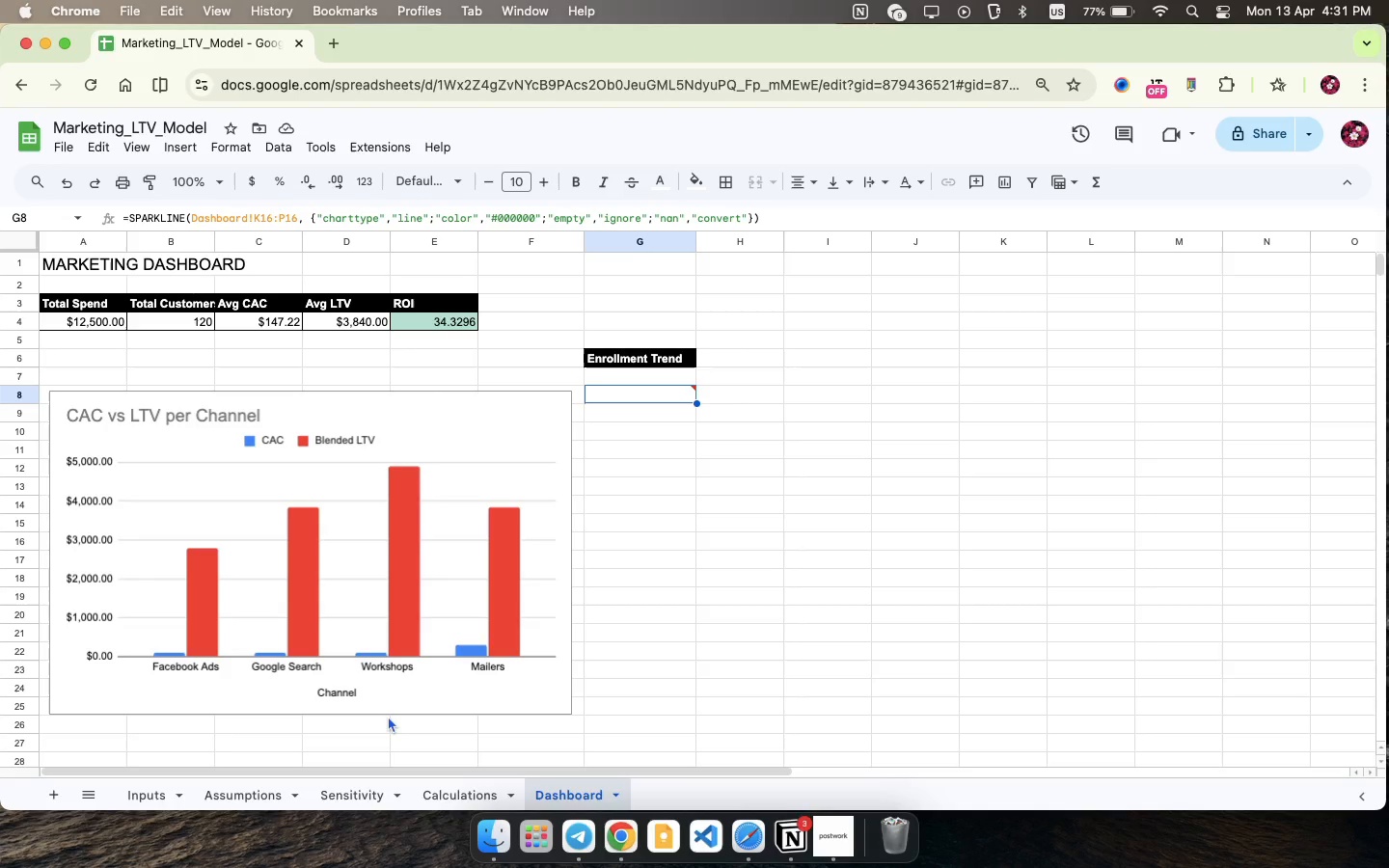 
wait(53.01)
 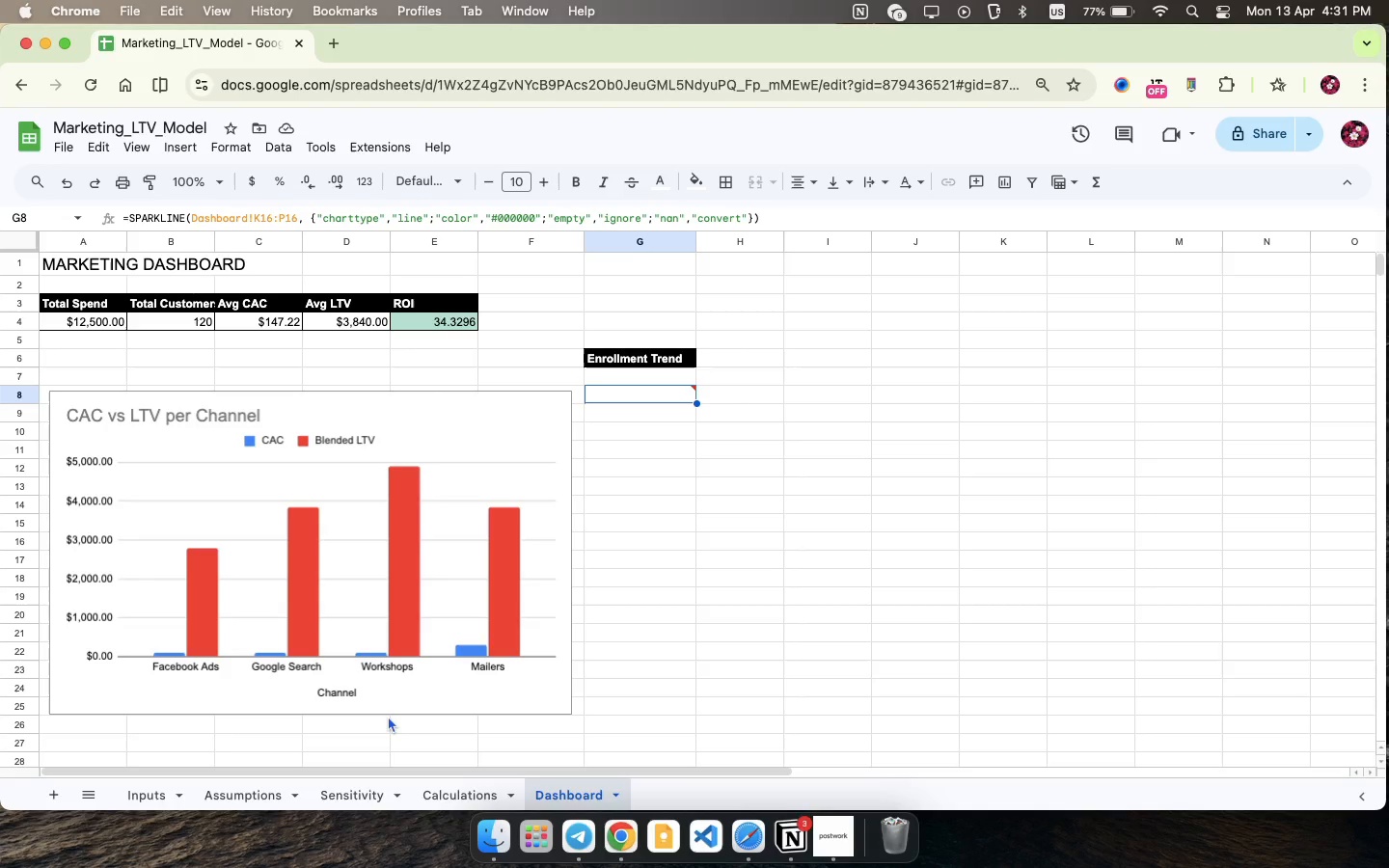 
left_click([639, 387])
 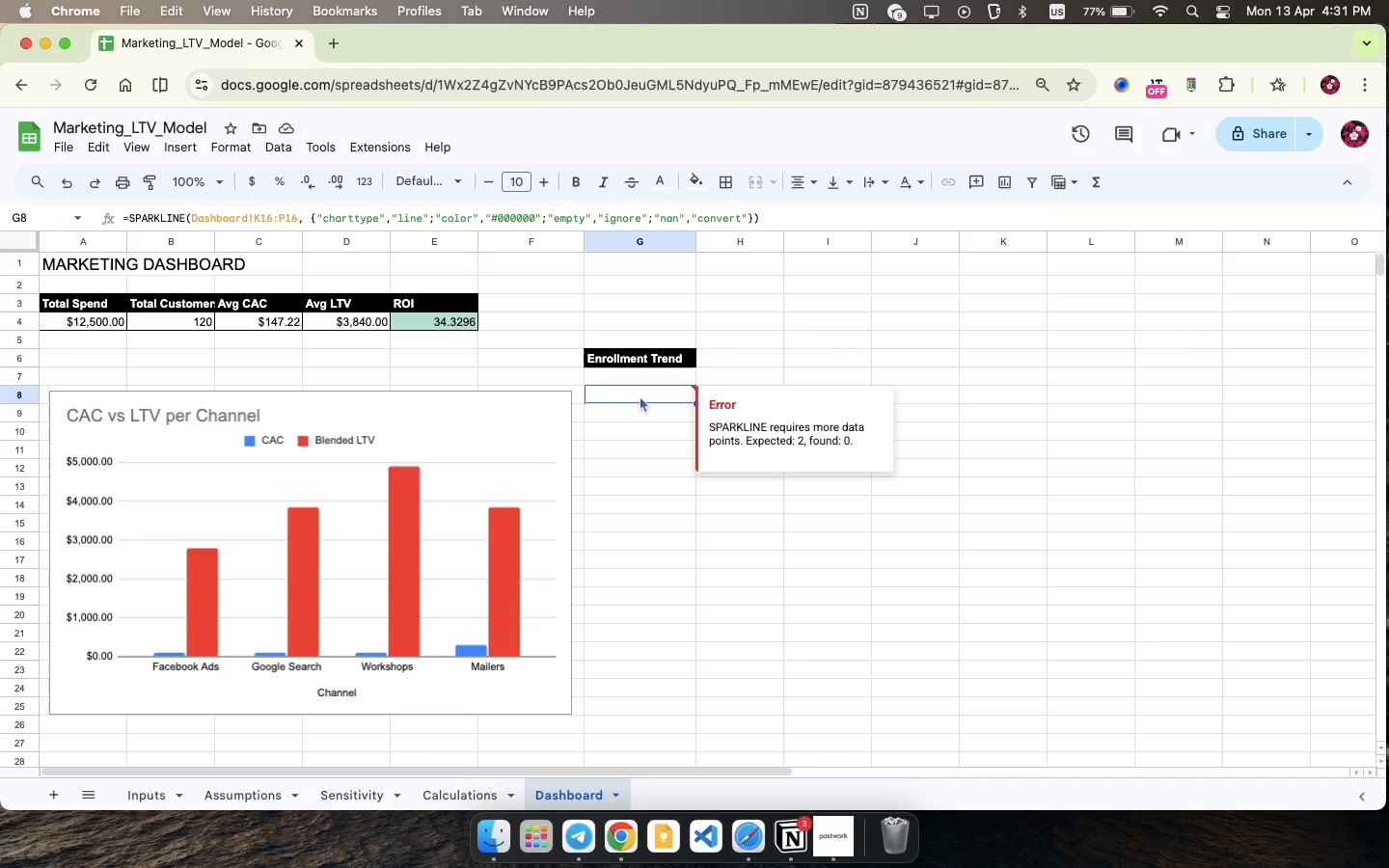 
double_click([640, 395])
 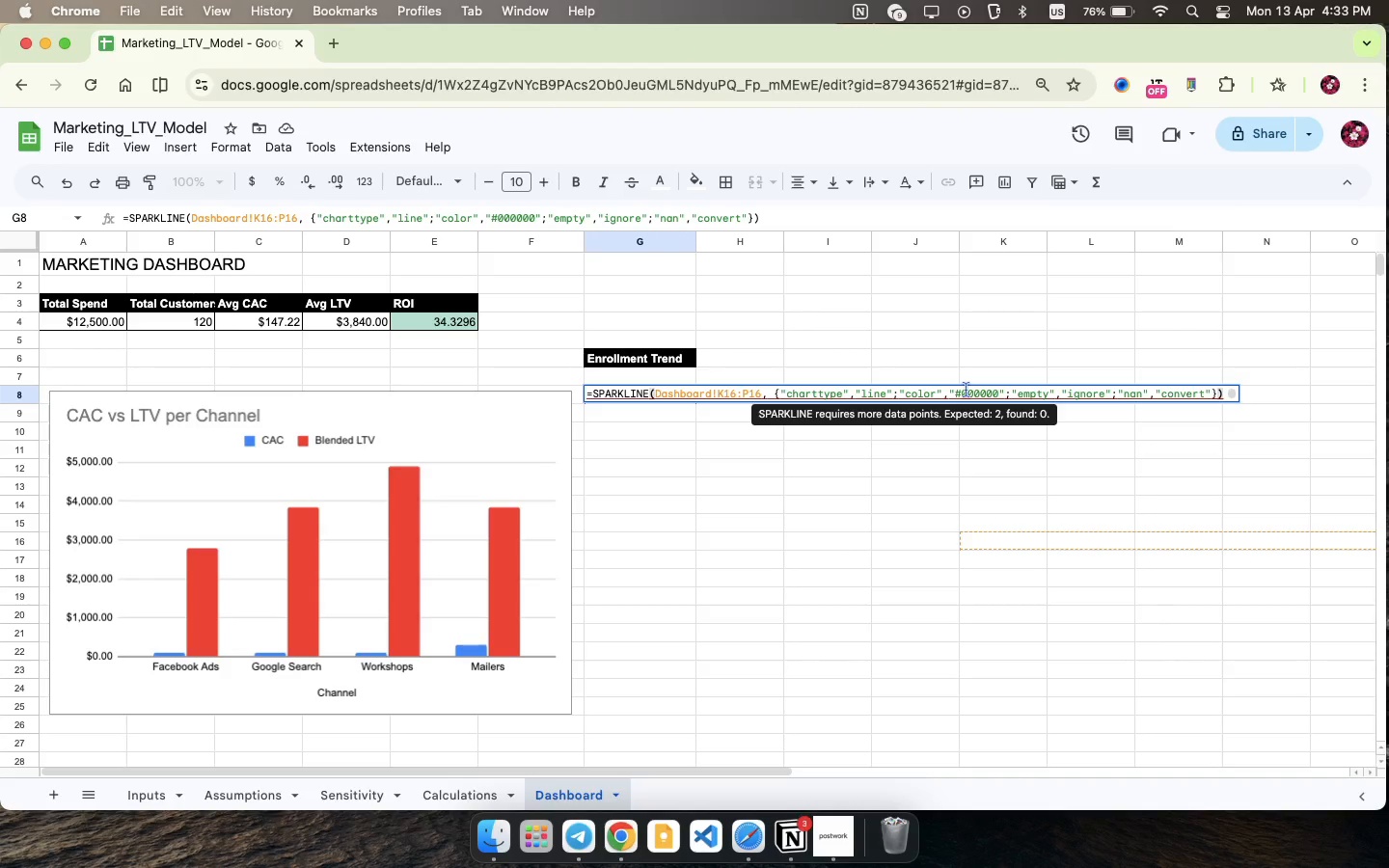 
wait(136.07)
 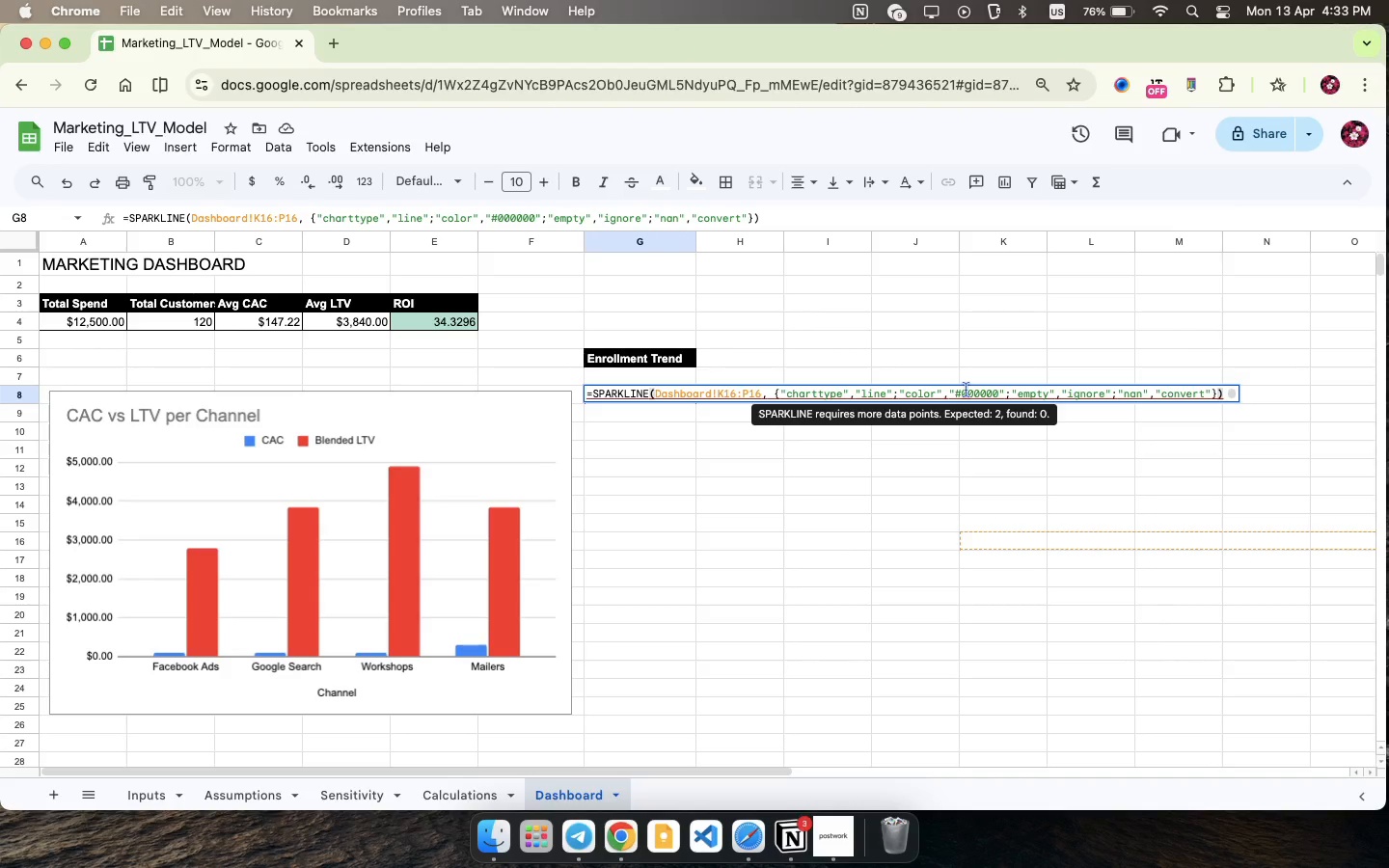 
scroll: coordinate [967, 390], scroll_direction: up, amount: 1.0
 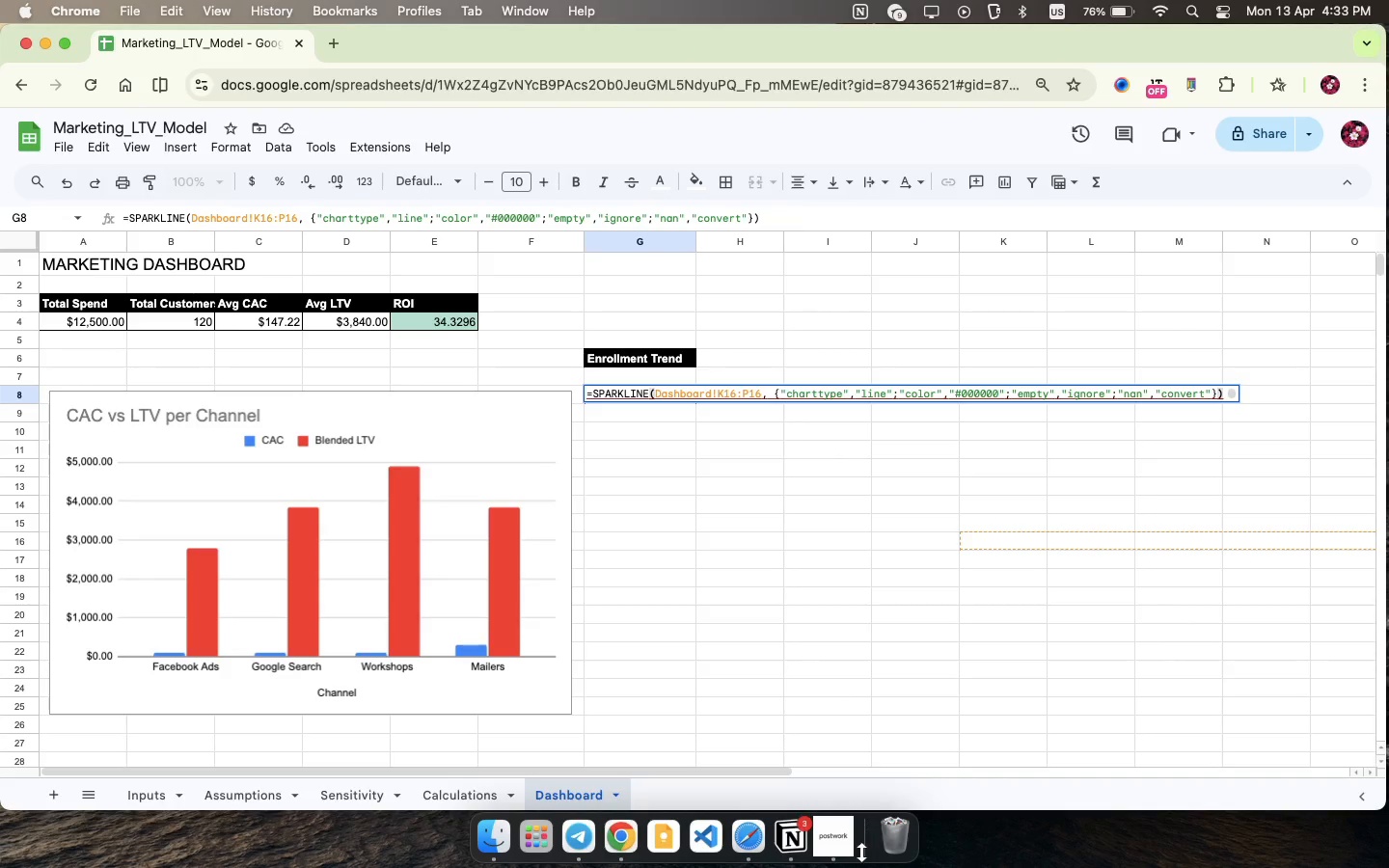 
left_click([840, 853])